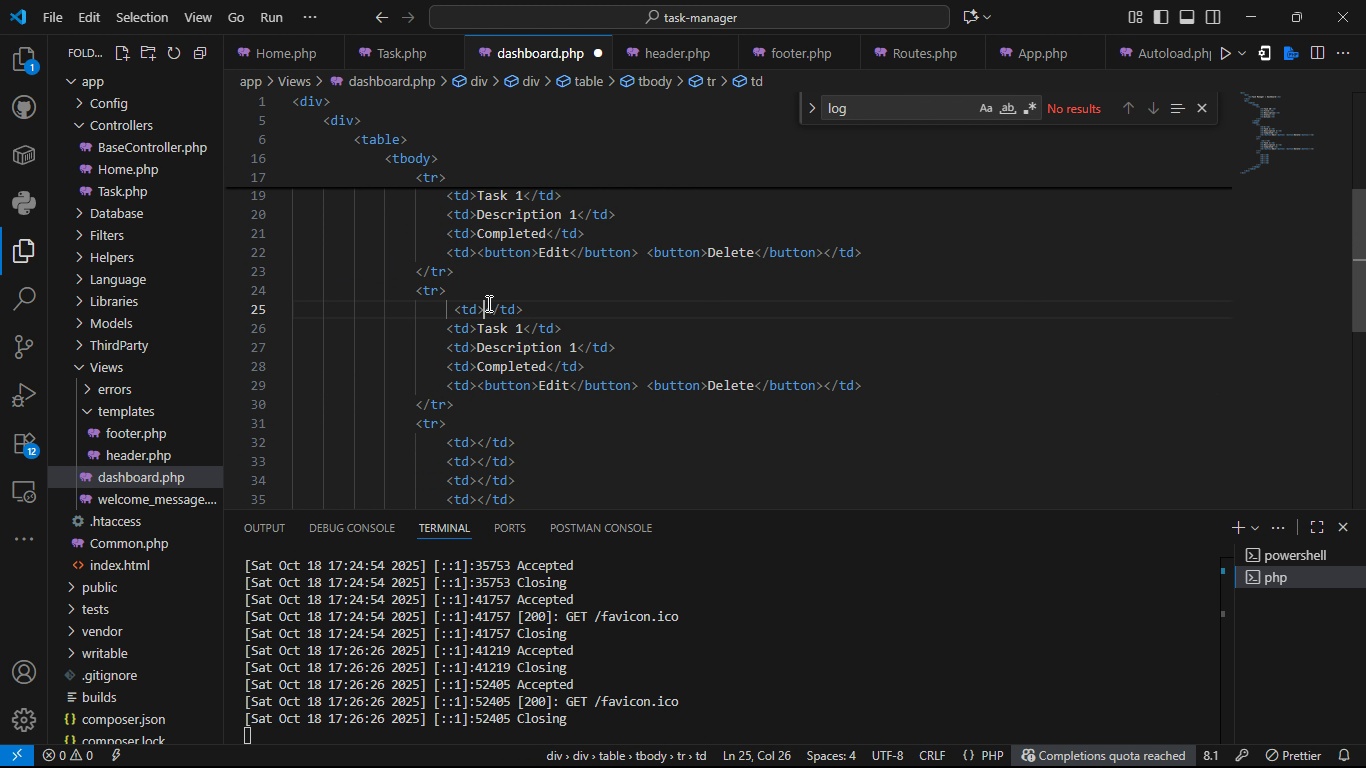 
key(Backspace)
 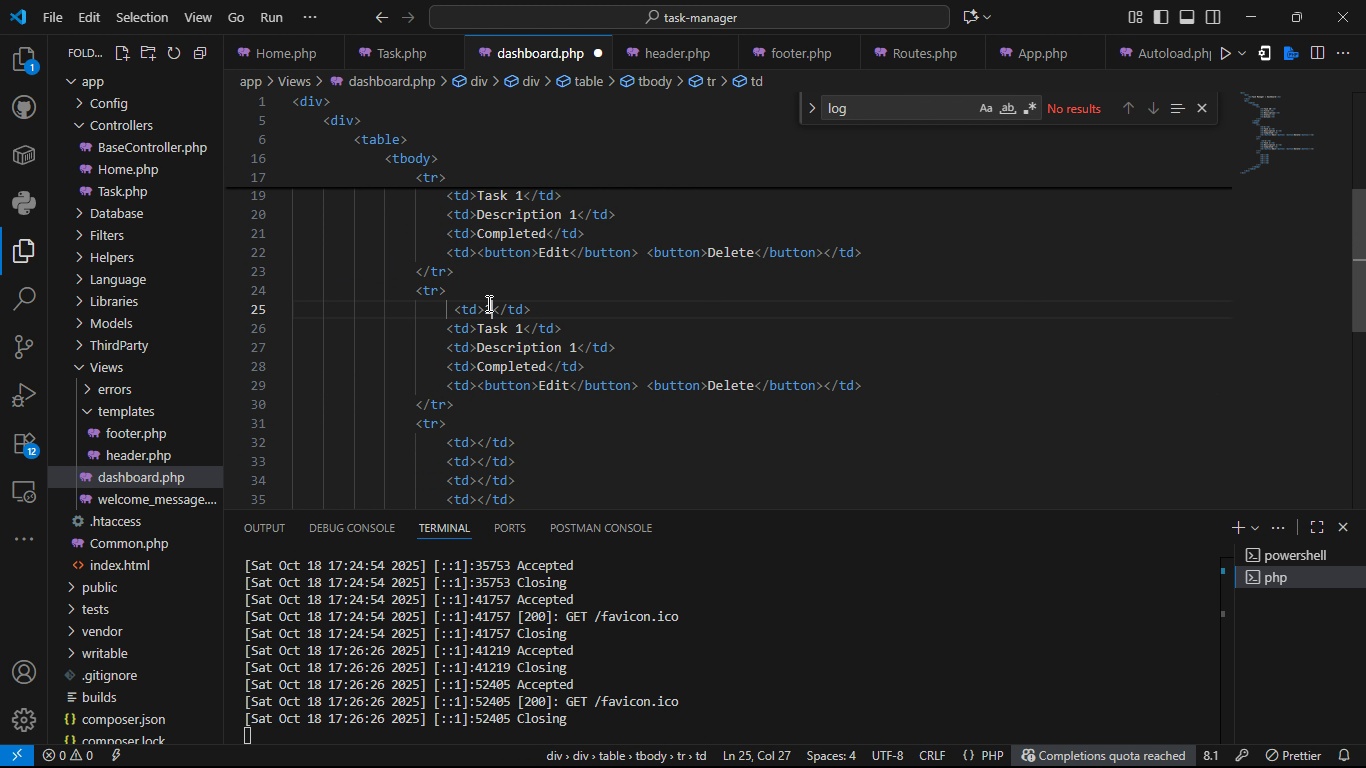 
key(2)
 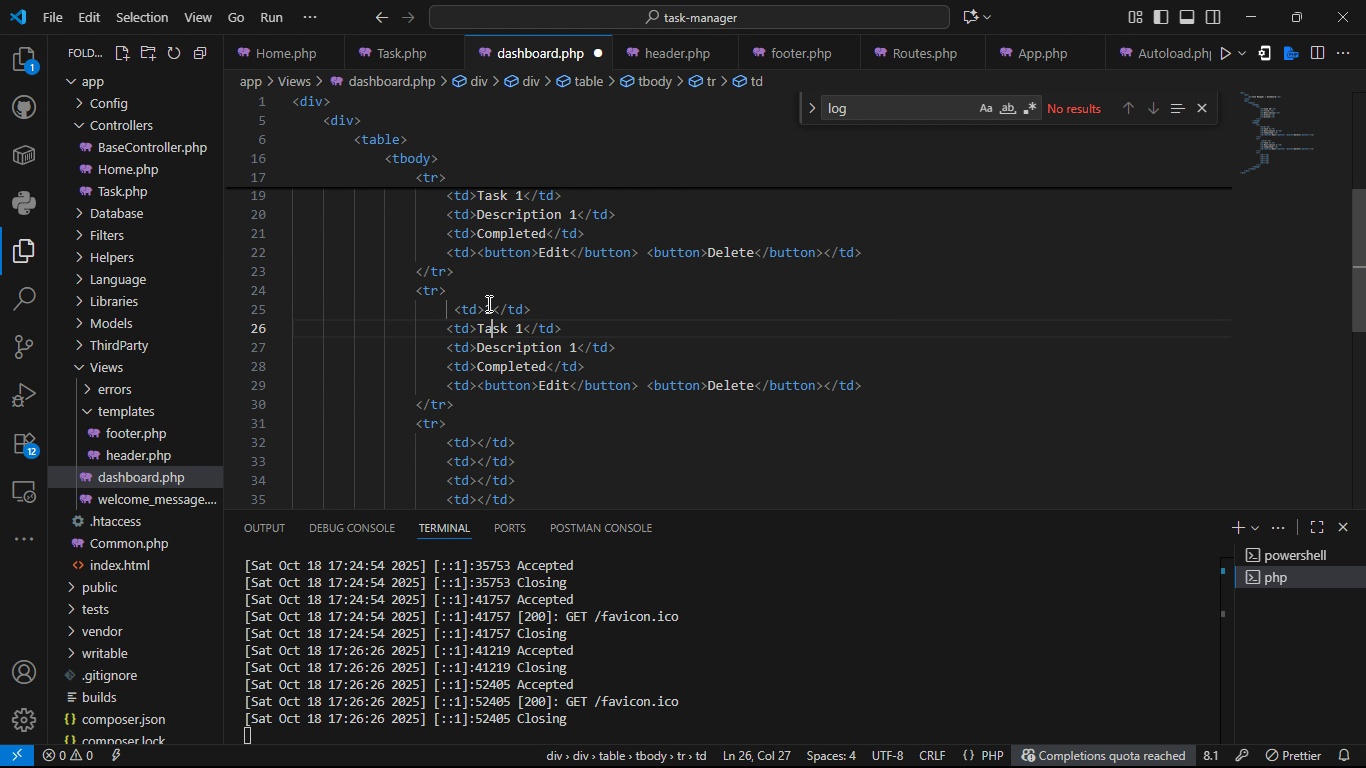 
key(ArrowDown)
 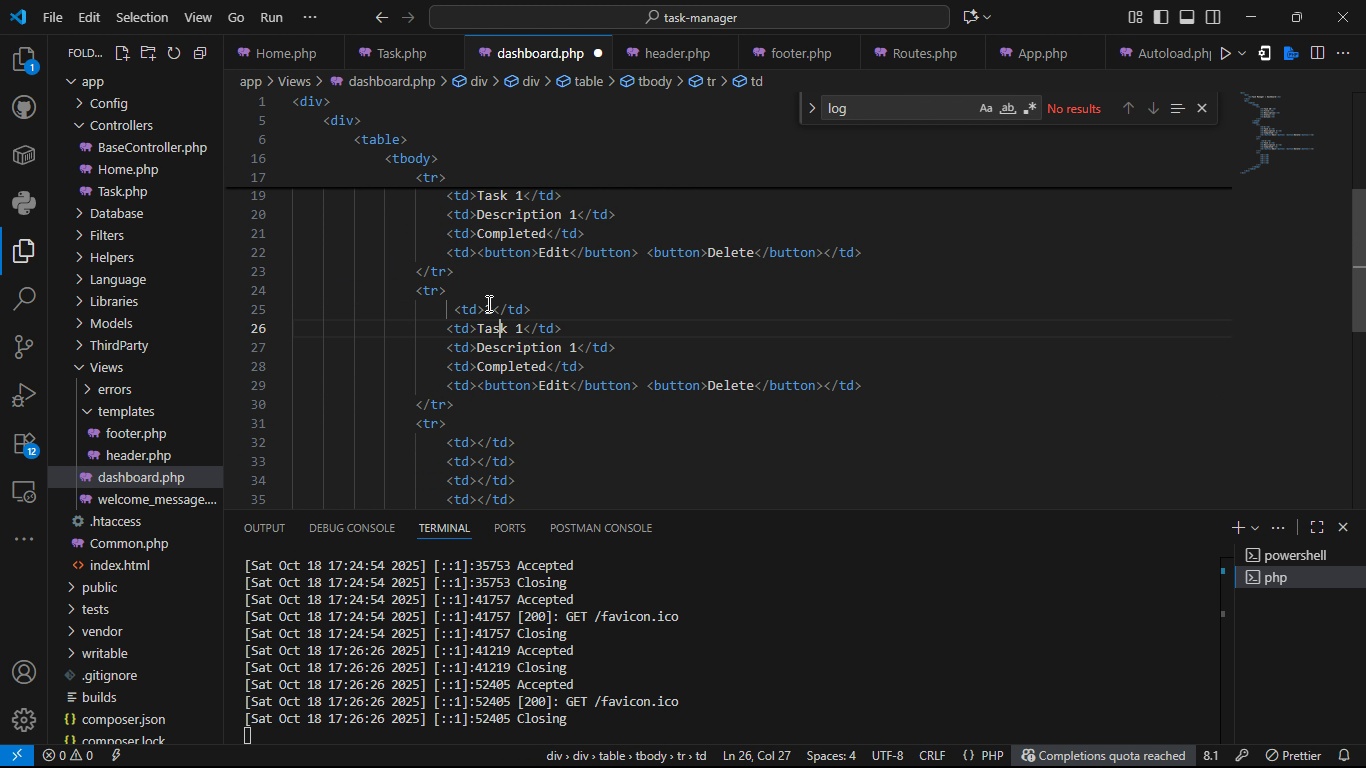 
key(ArrowRight)
 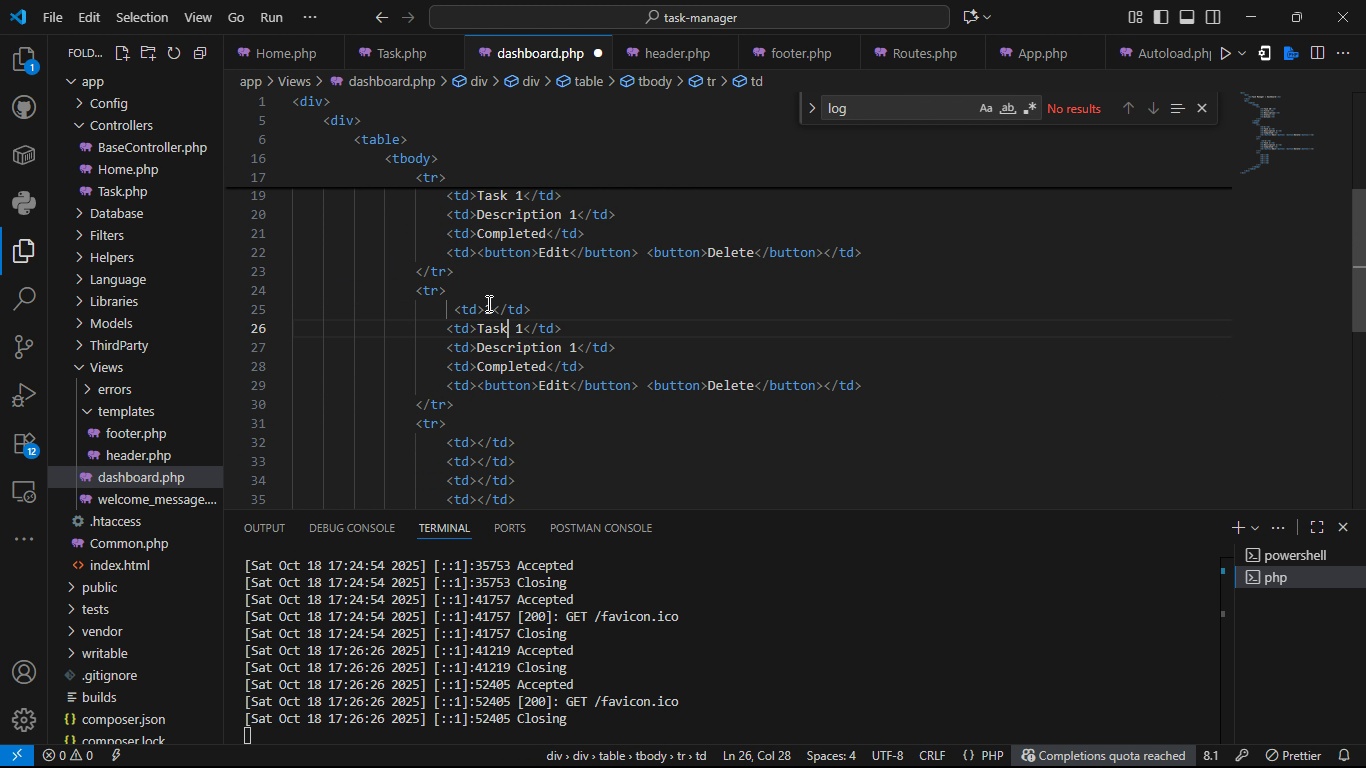 
key(ArrowRight)
 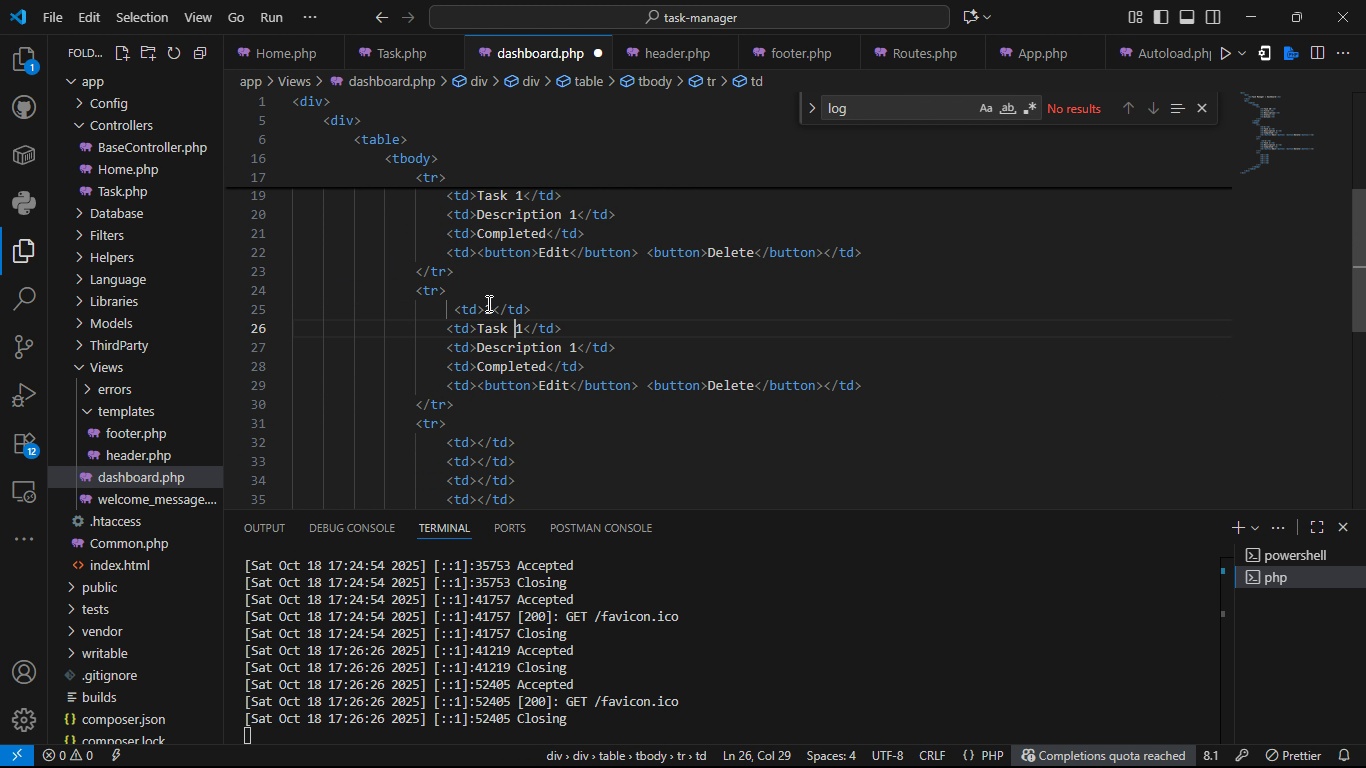 
key(ArrowRight)
 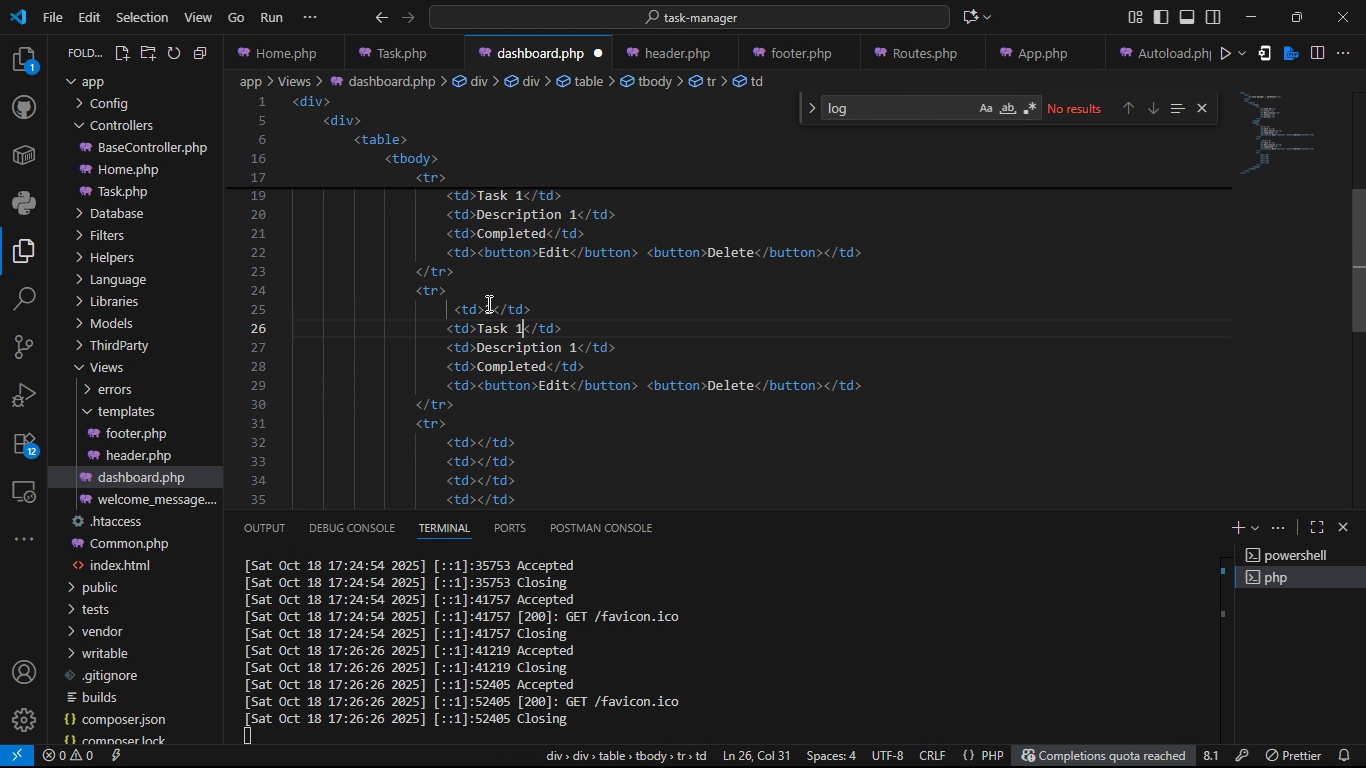 
key(ArrowRight)
 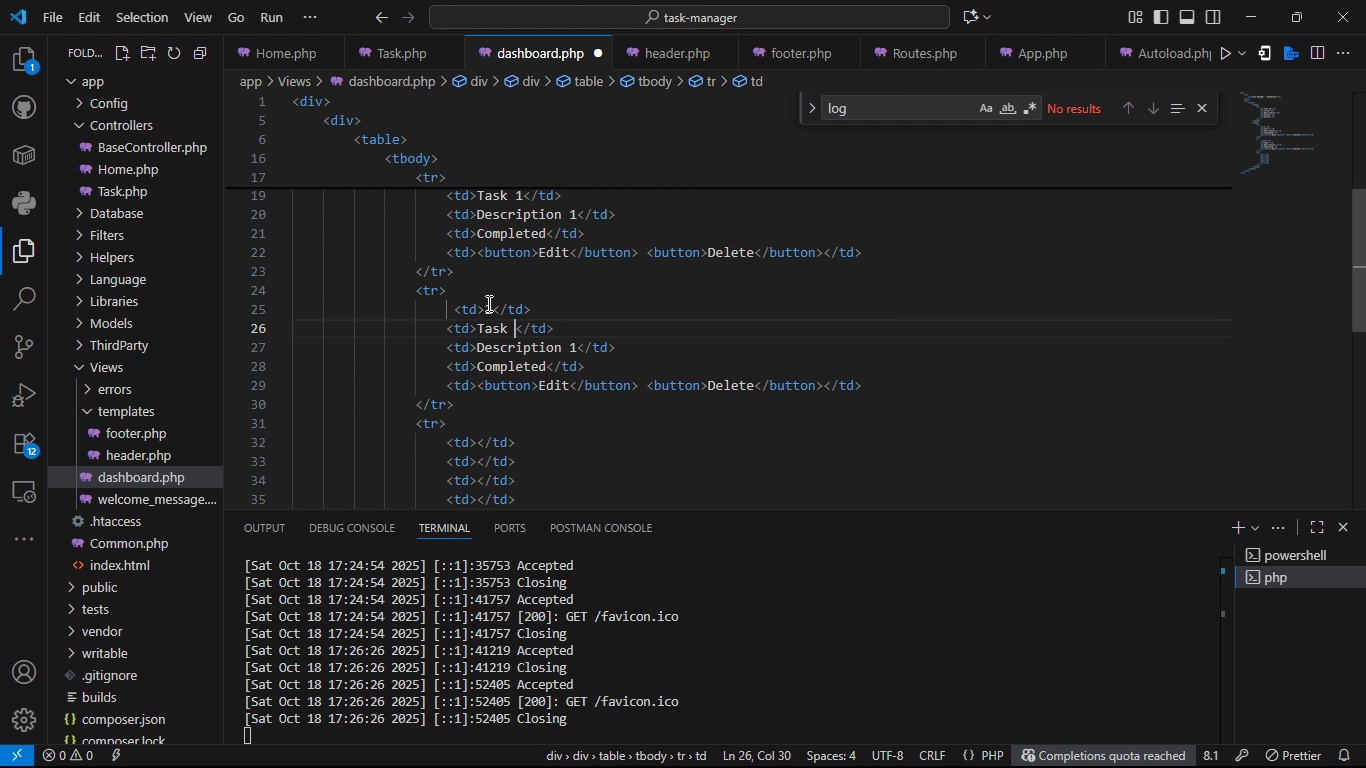 
key(Backspace)
 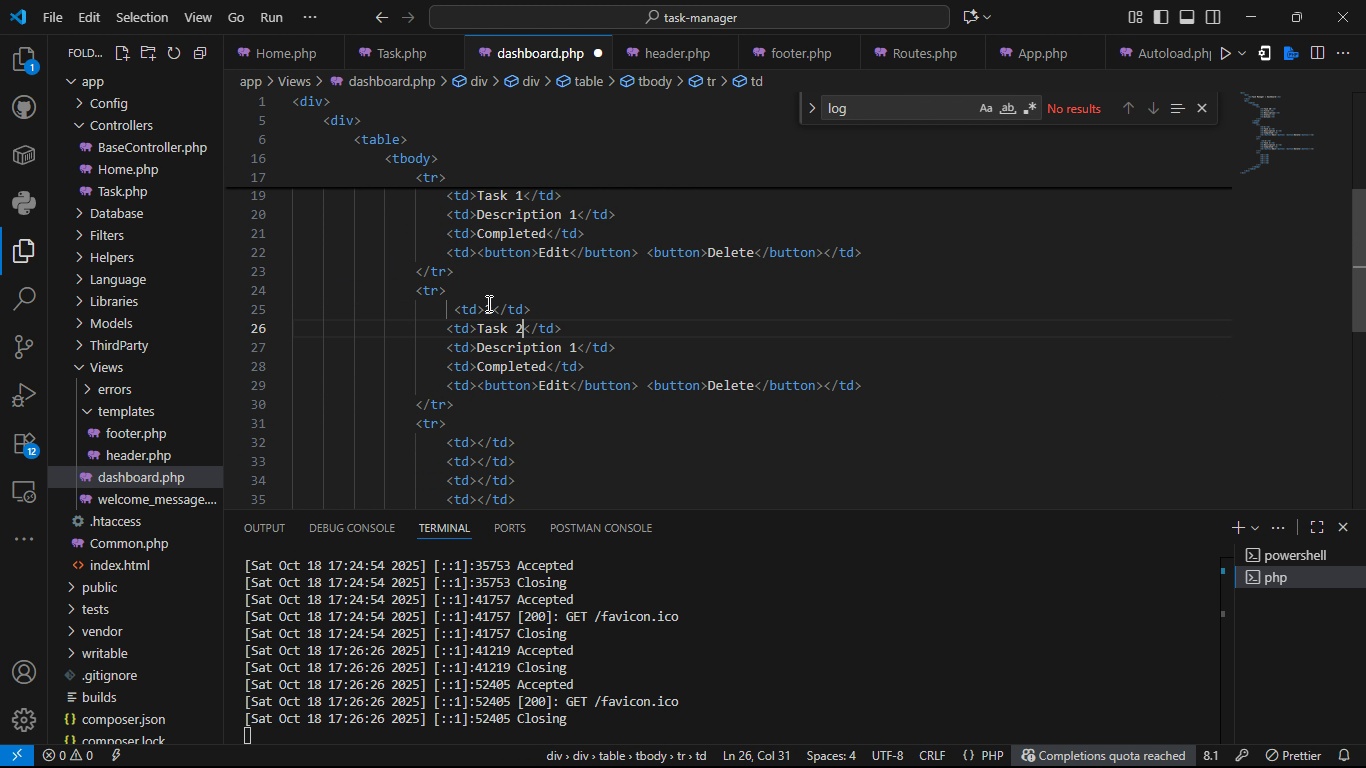 
key(2)
 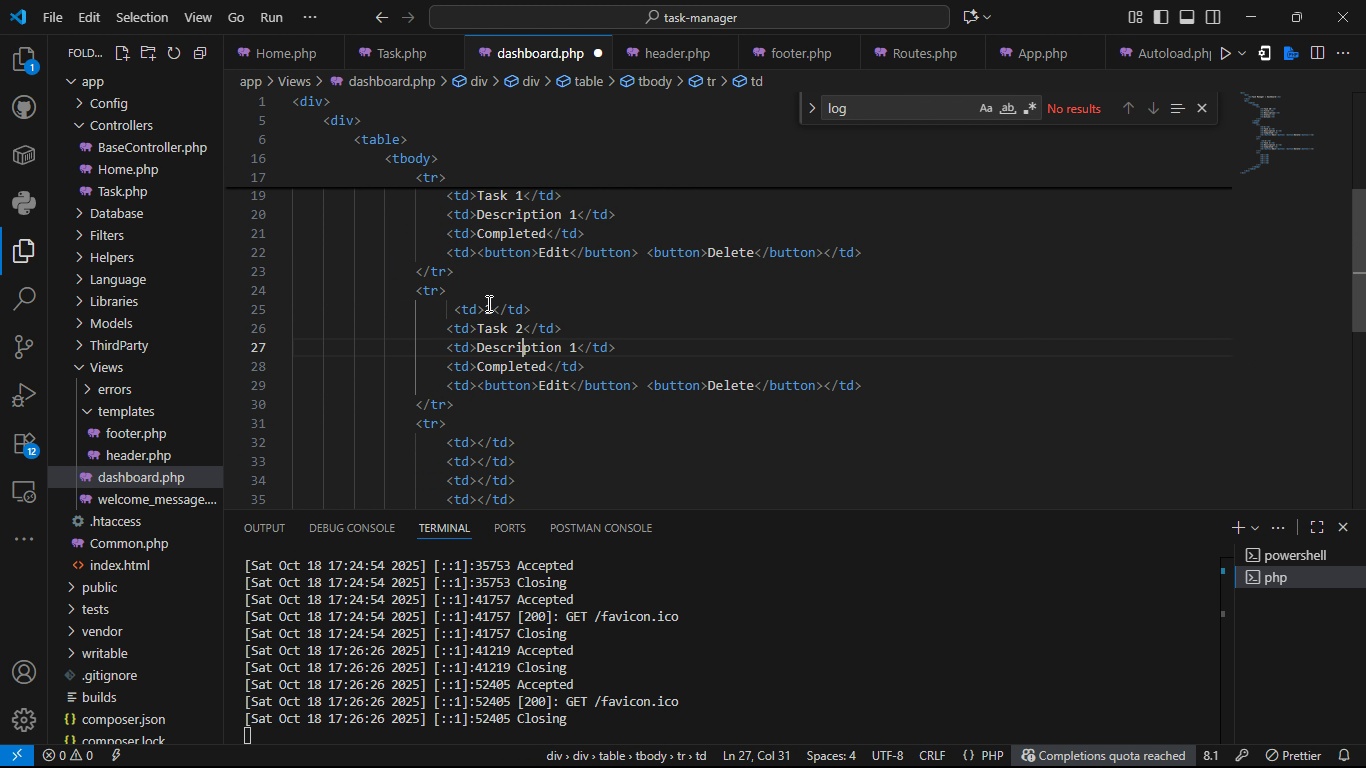 
key(ArrowDown)
 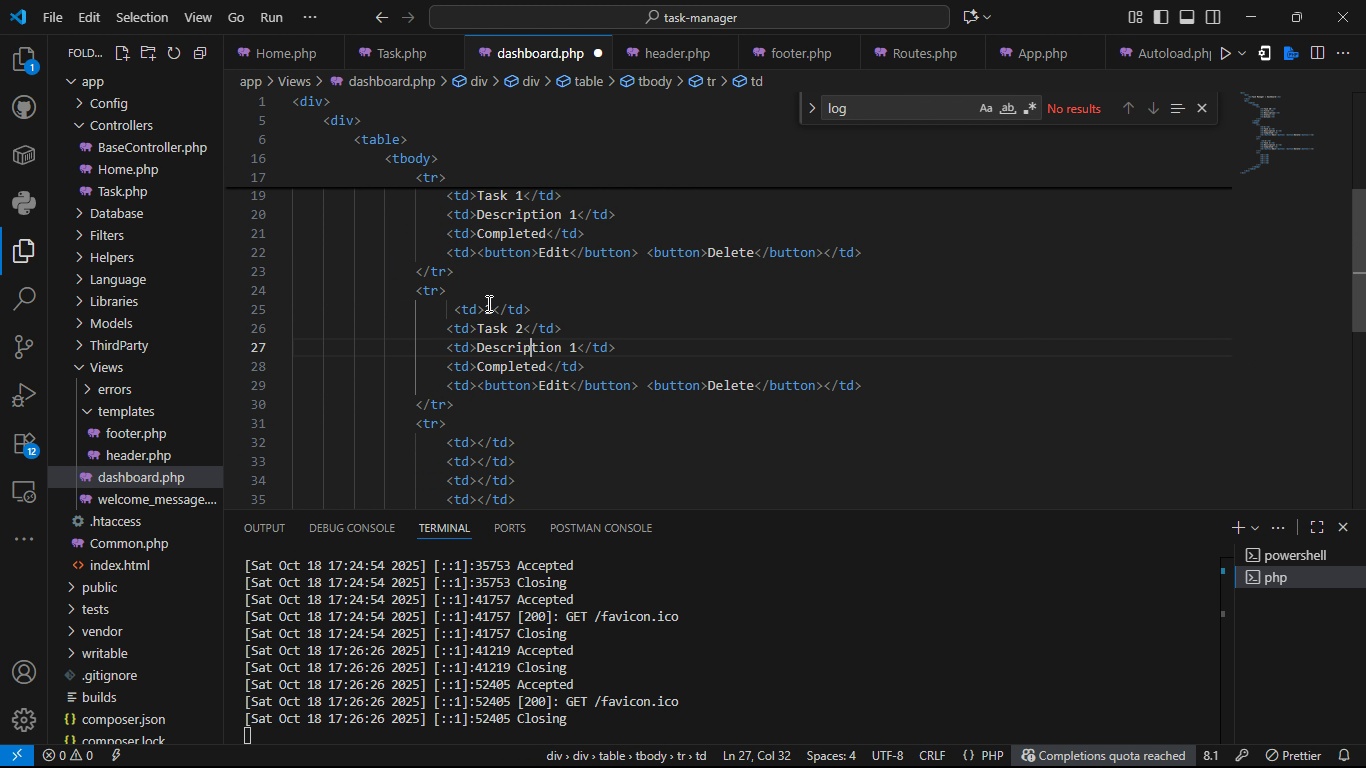 
key(ArrowRight)
 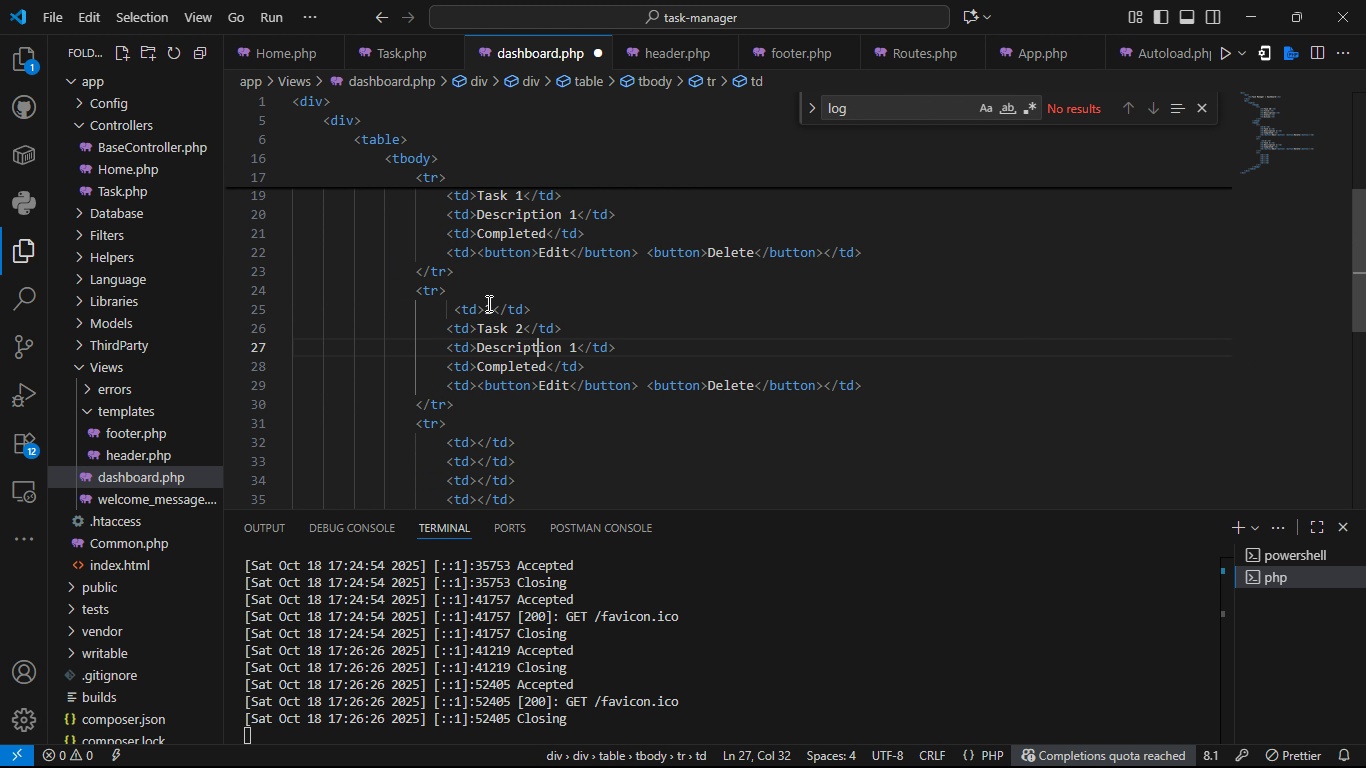 
key(ArrowRight)
 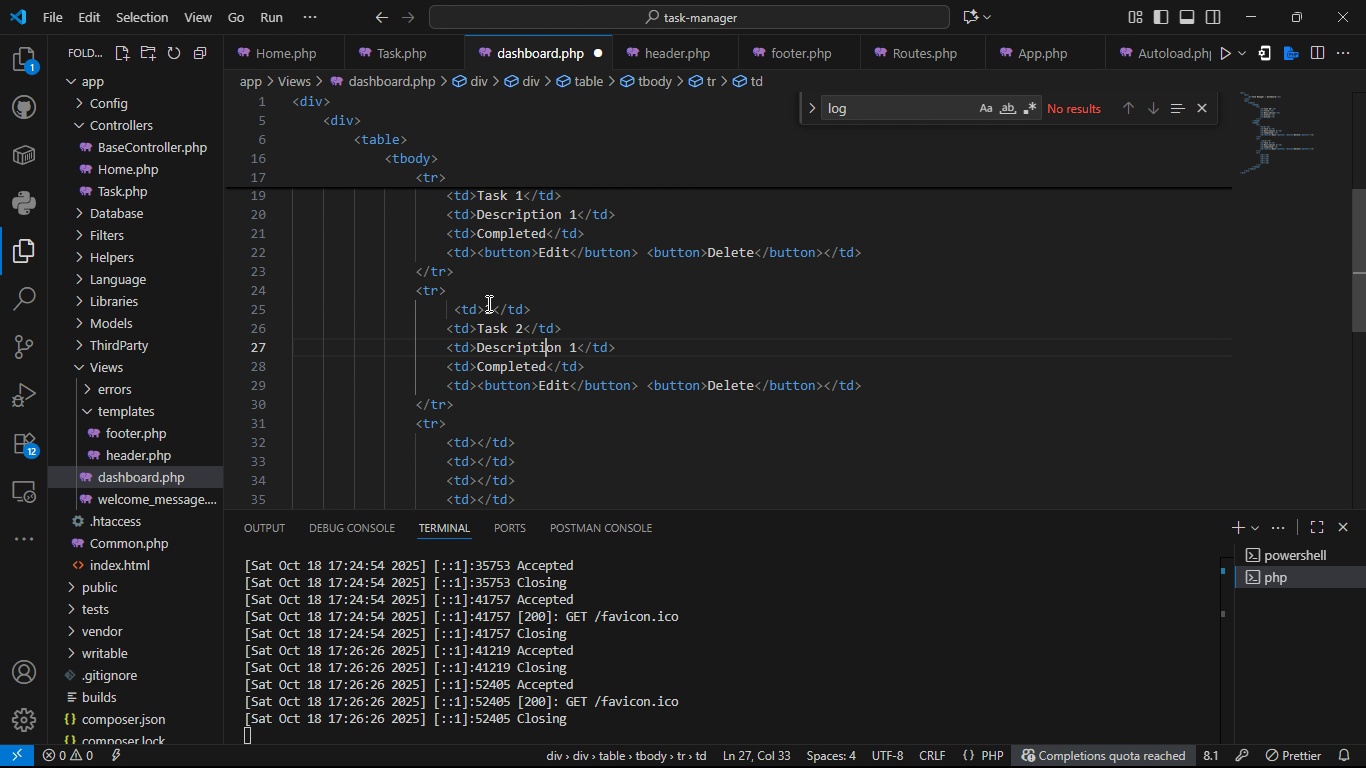 
key(ArrowRight)
 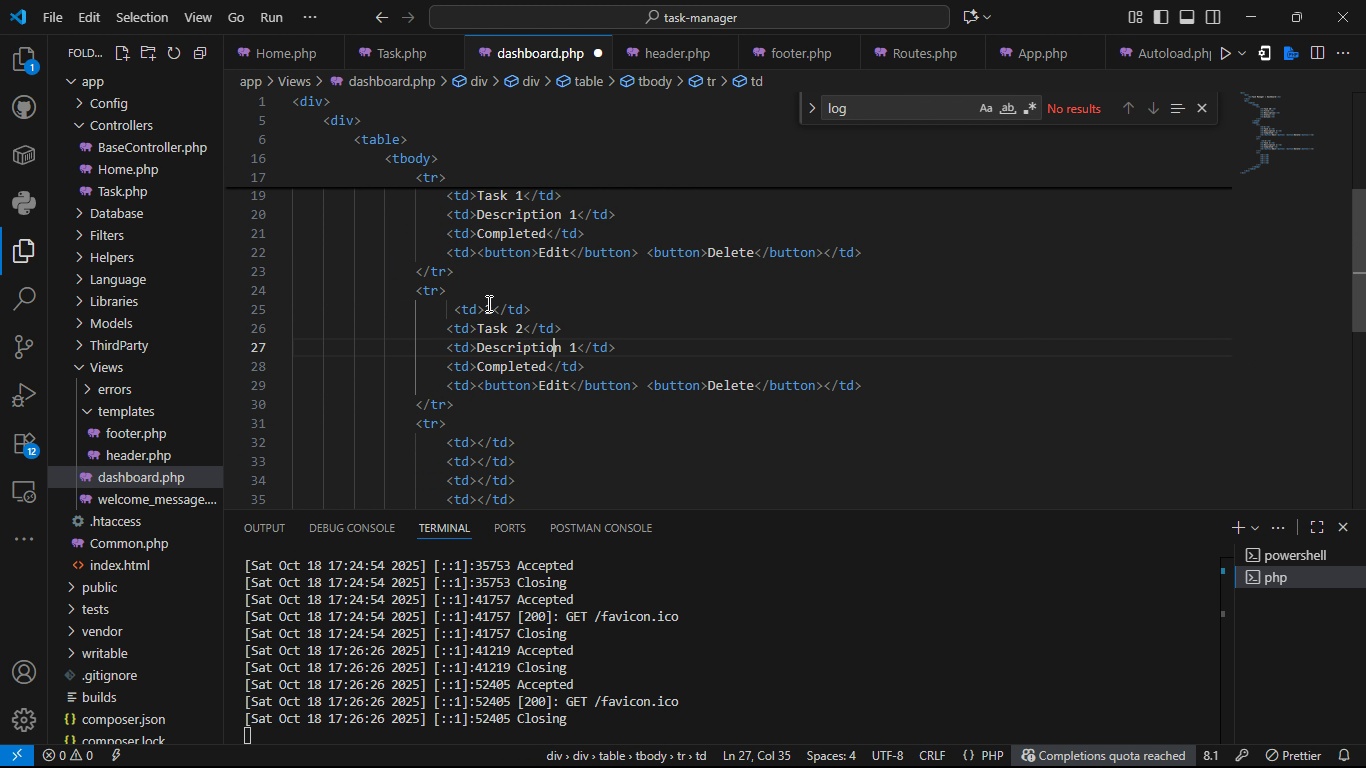 
key(ArrowRight)
 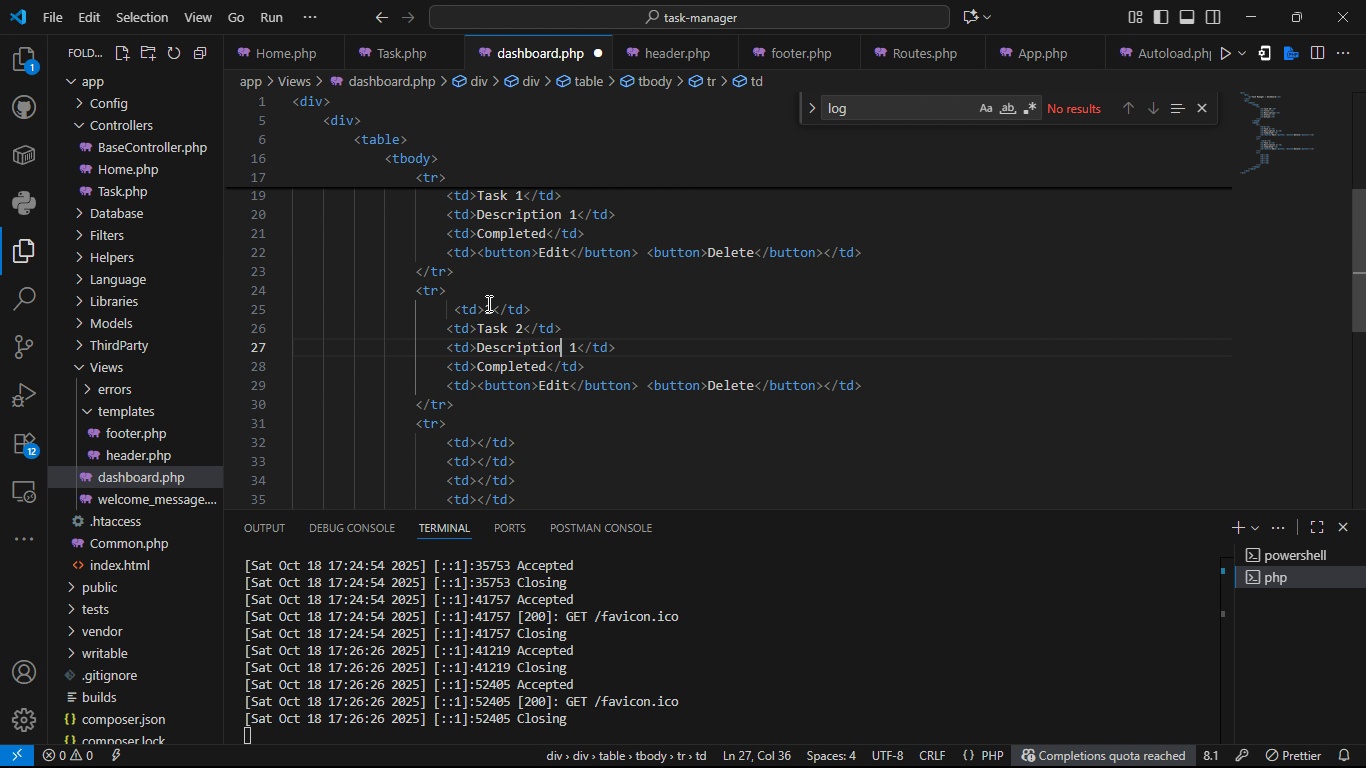 
key(ArrowRight)
 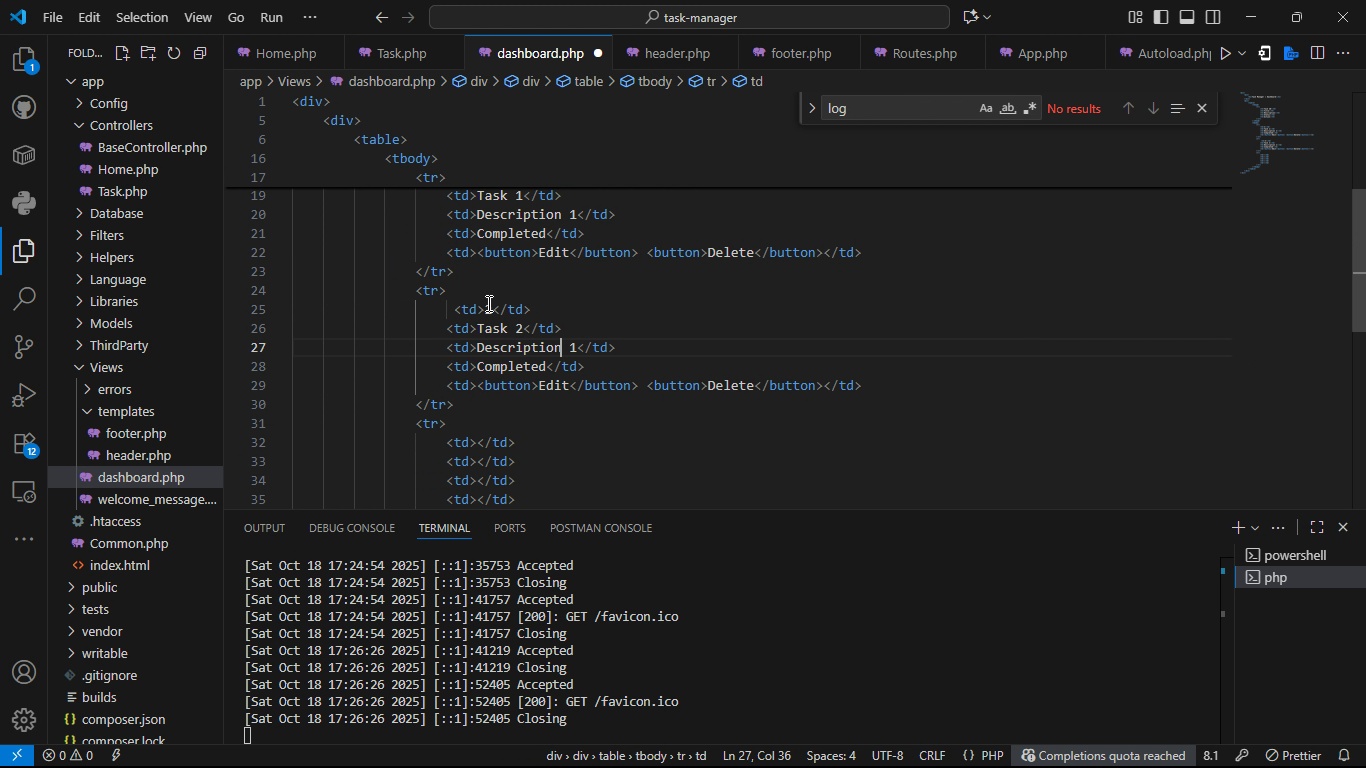 
key(ArrowRight)
 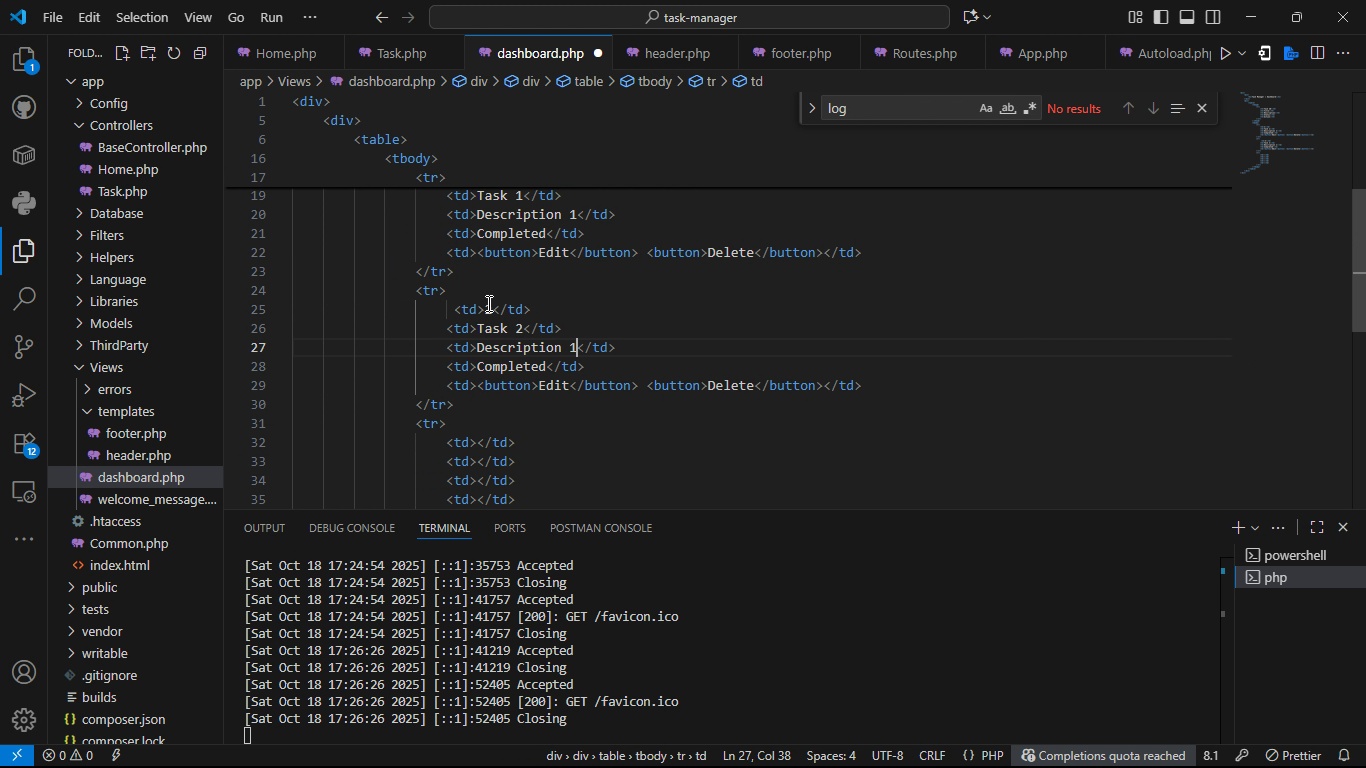 
key(ArrowRight)
 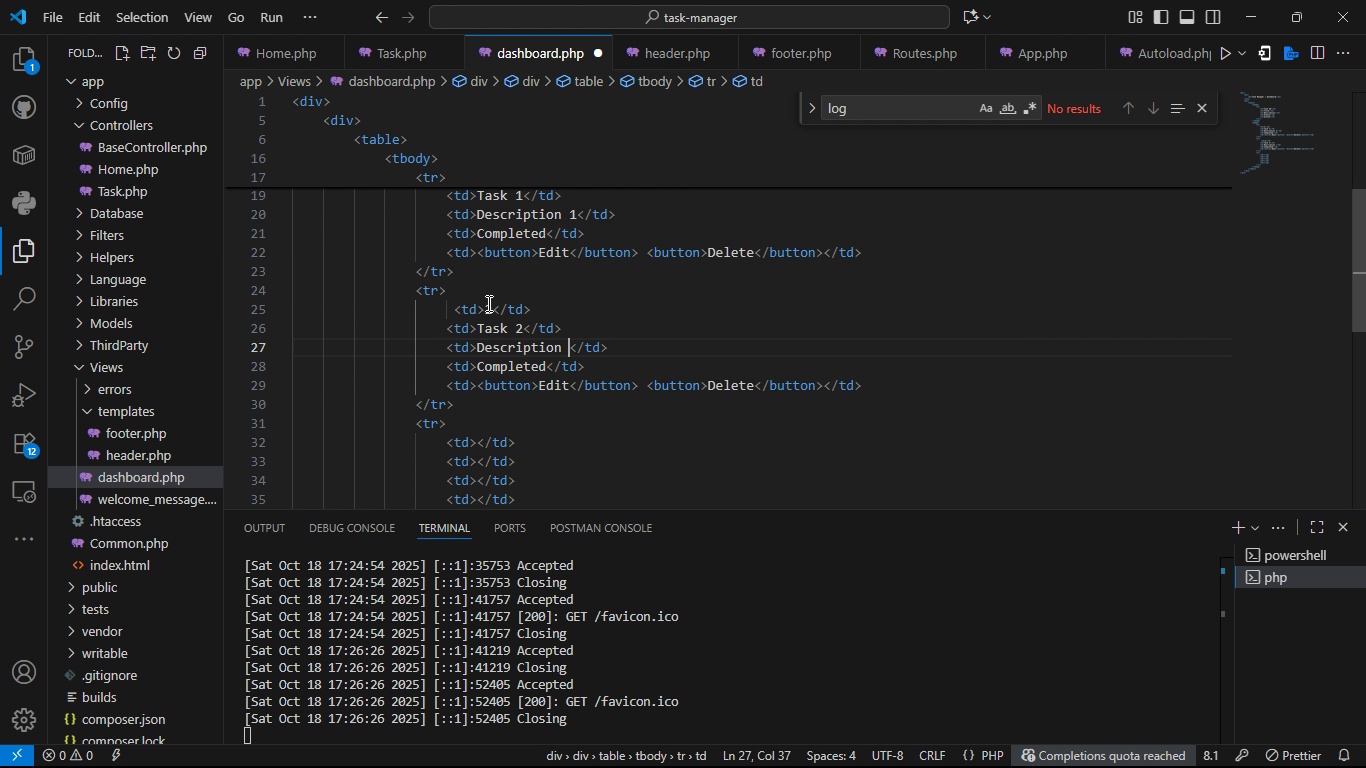 
key(Backspace)
 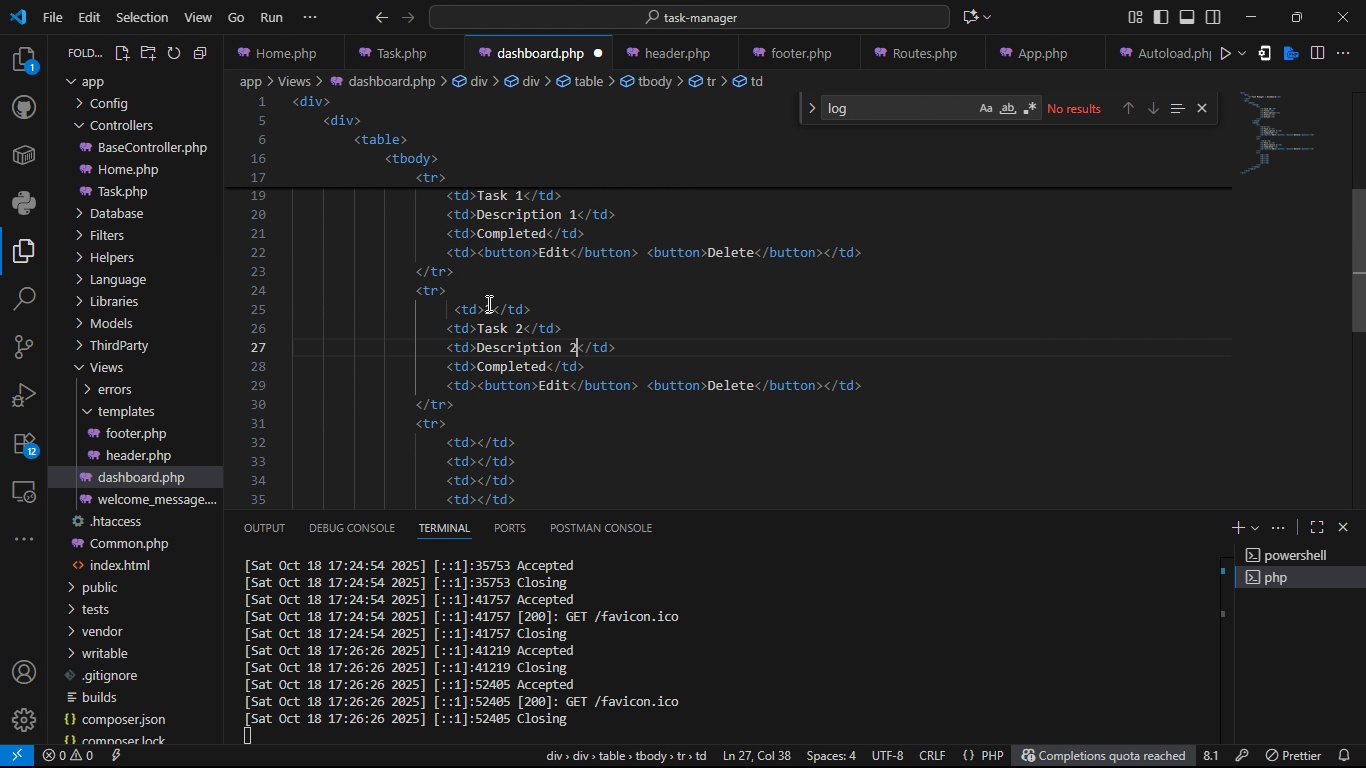 
key(2)
 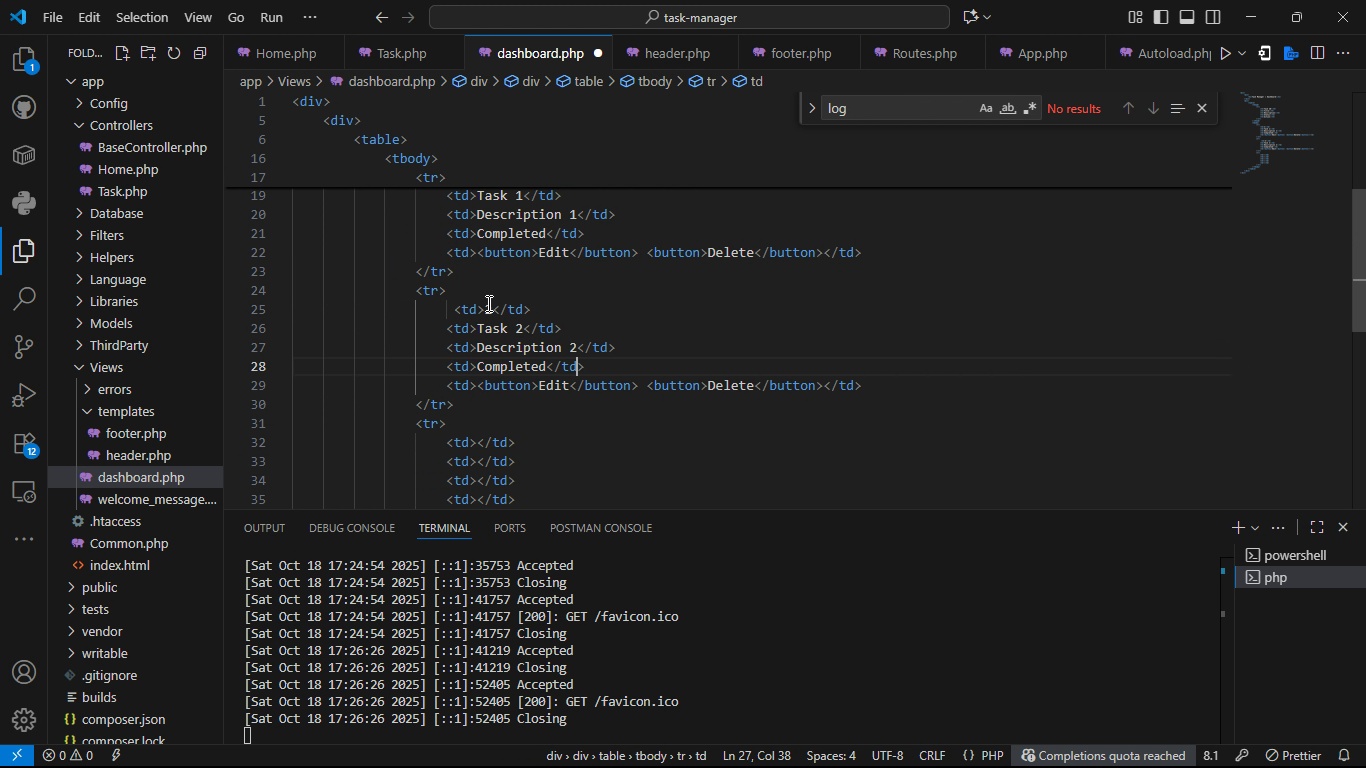 
key(ArrowDown)
 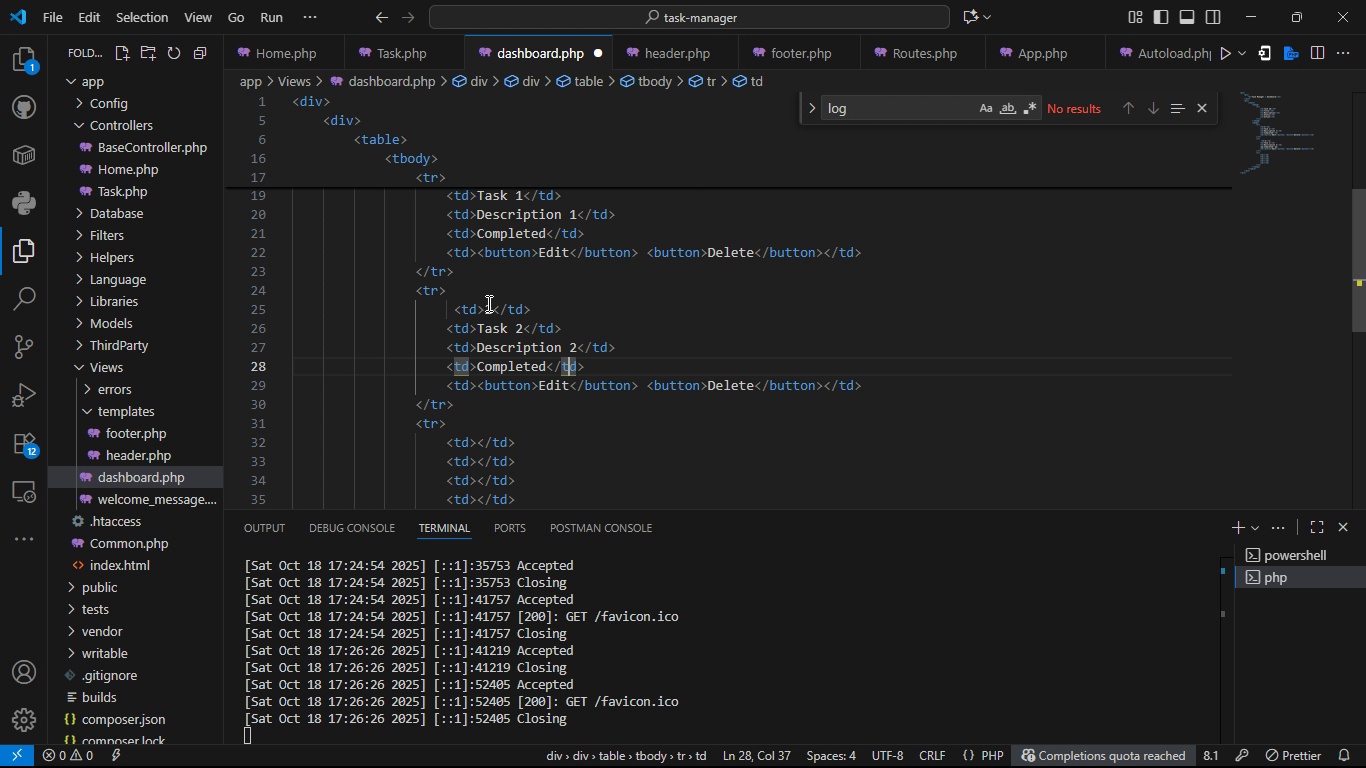 
key(ArrowLeft)
 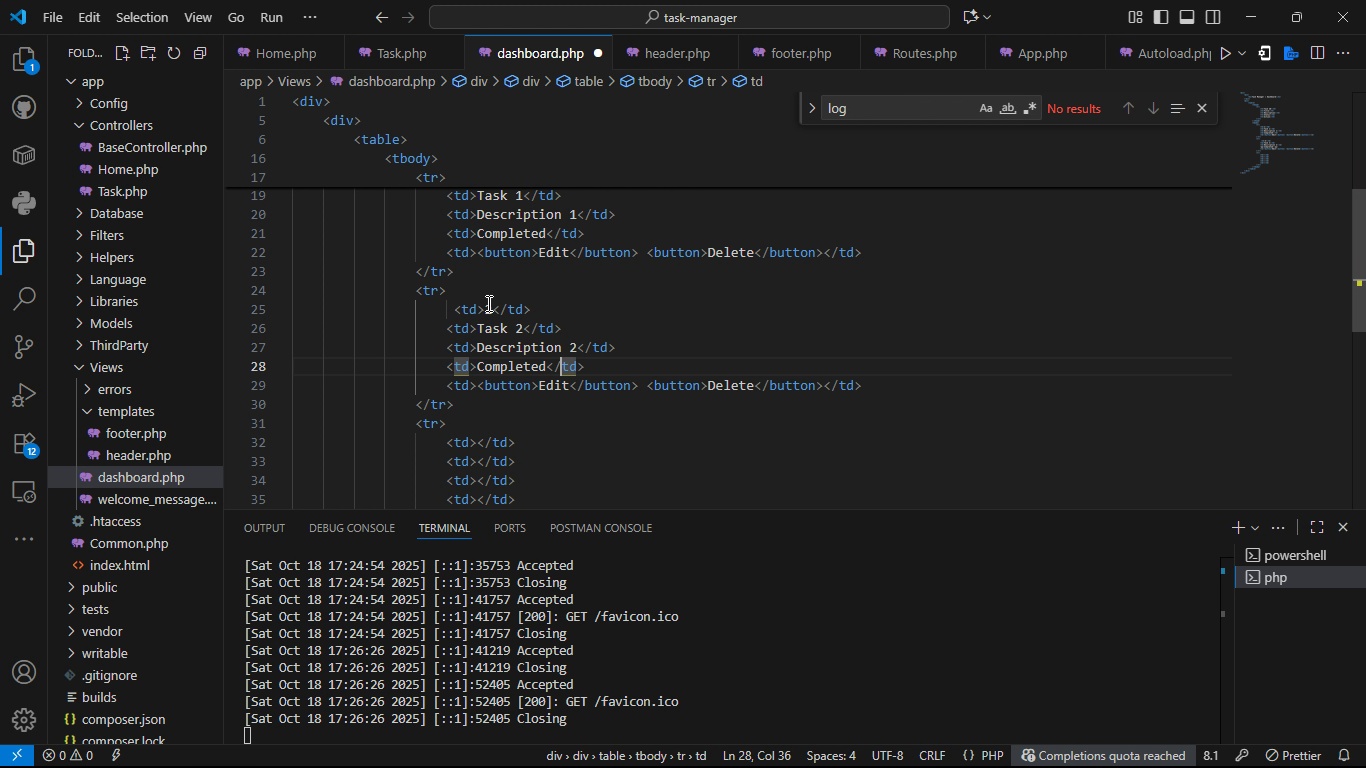 
key(ArrowLeft)
 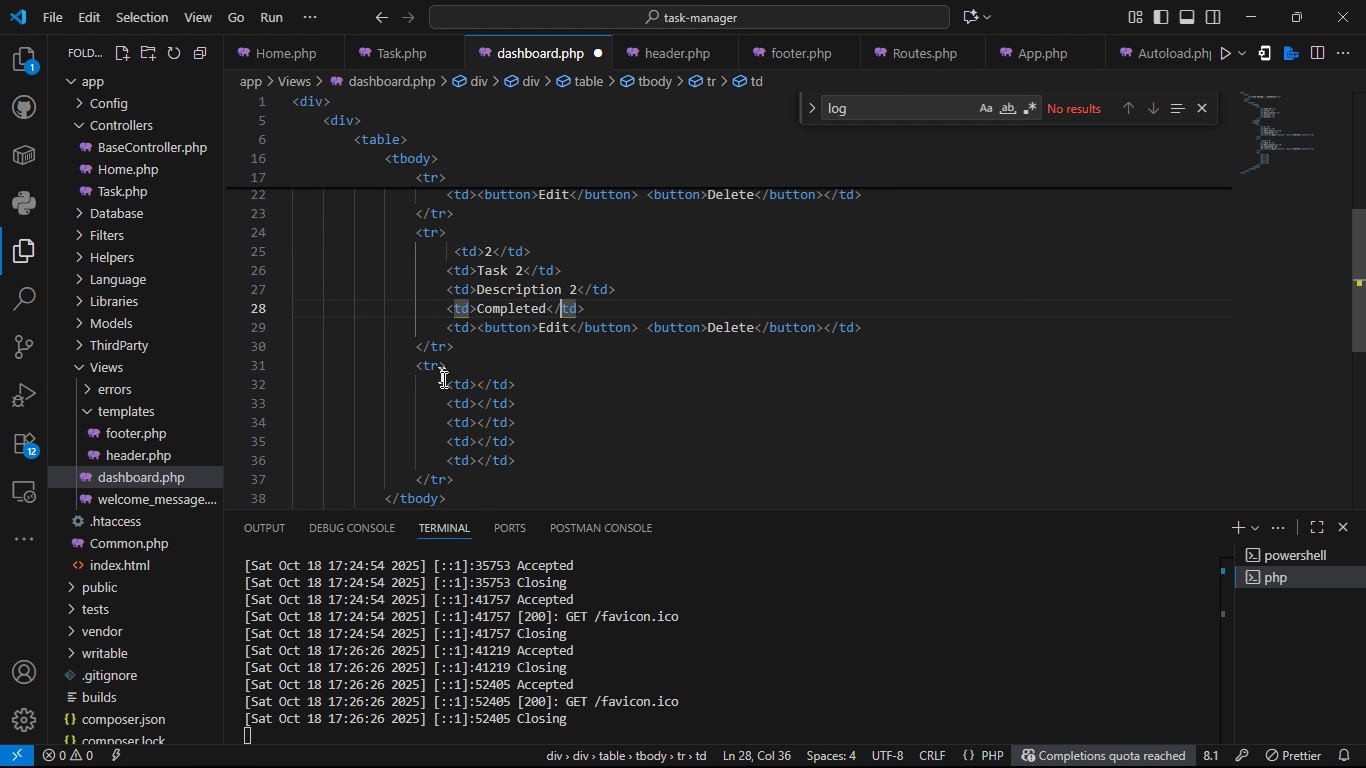 
left_click_drag(start_coordinate=[442, 383], to_coordinate=[530, 462])
 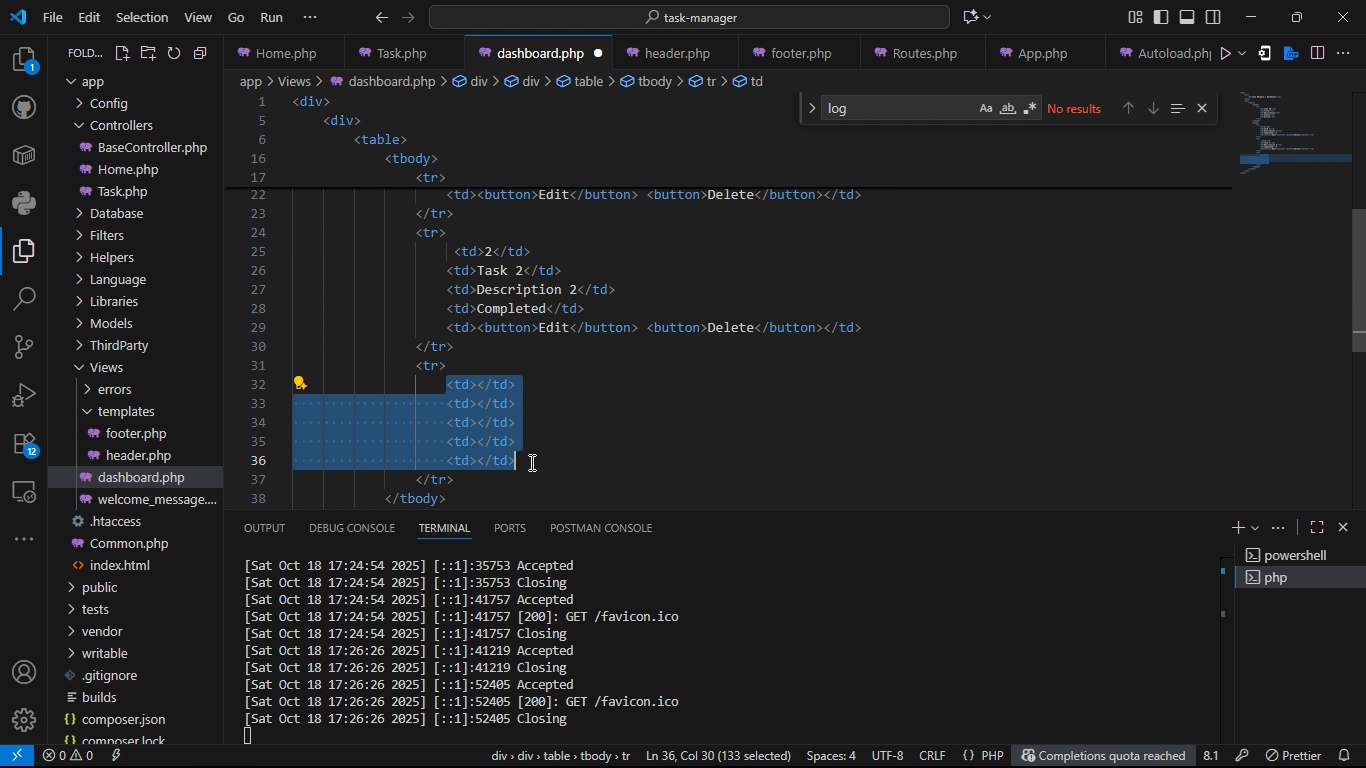 
hold_key(key=ControlLeft, duration=0.5)